 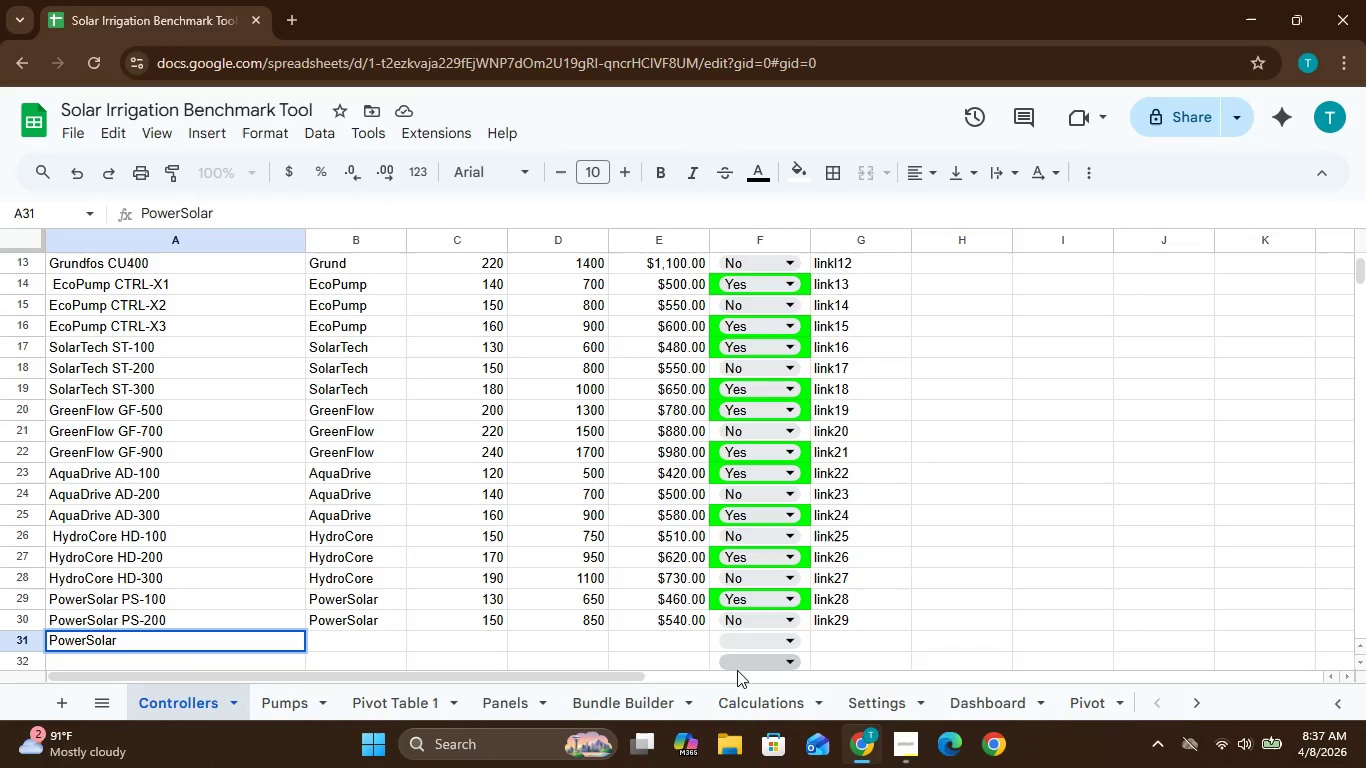 
type(PS-300)
 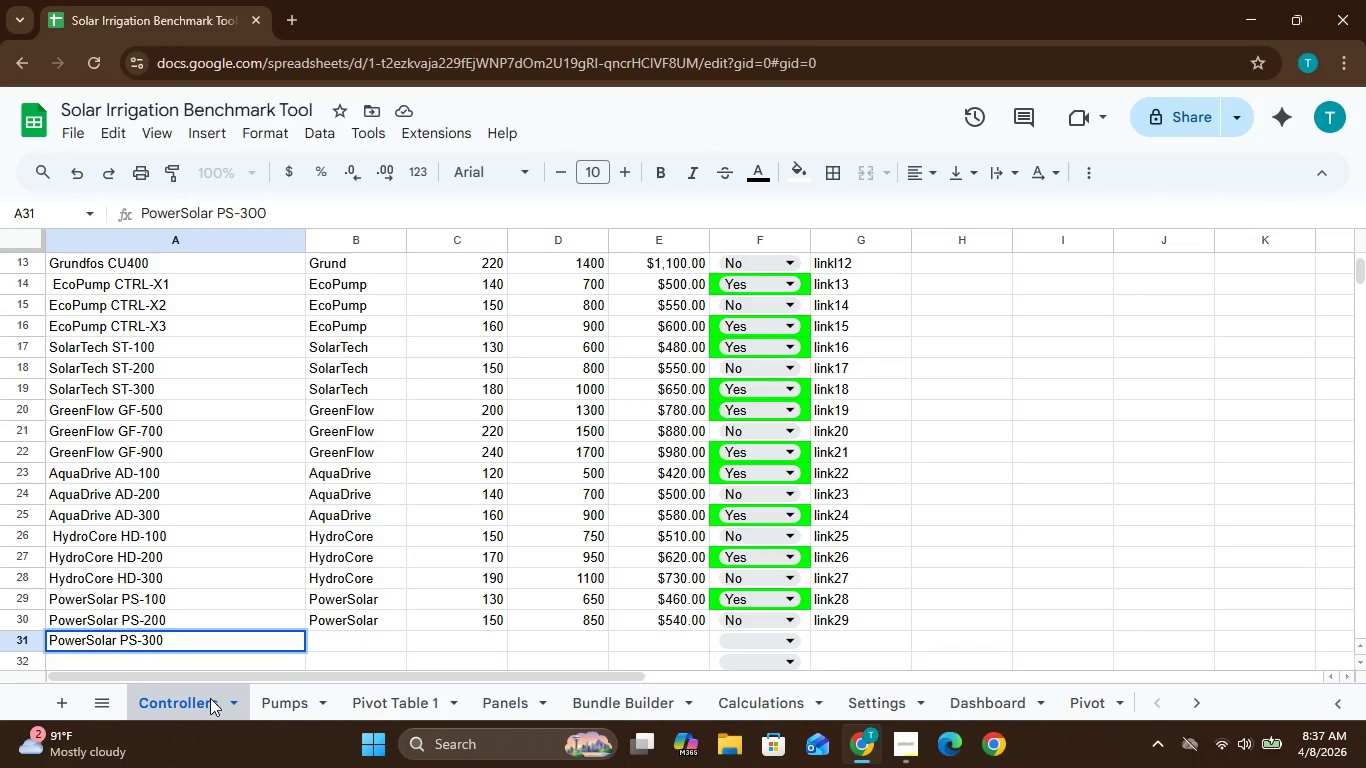 
left_click([327, 628])
 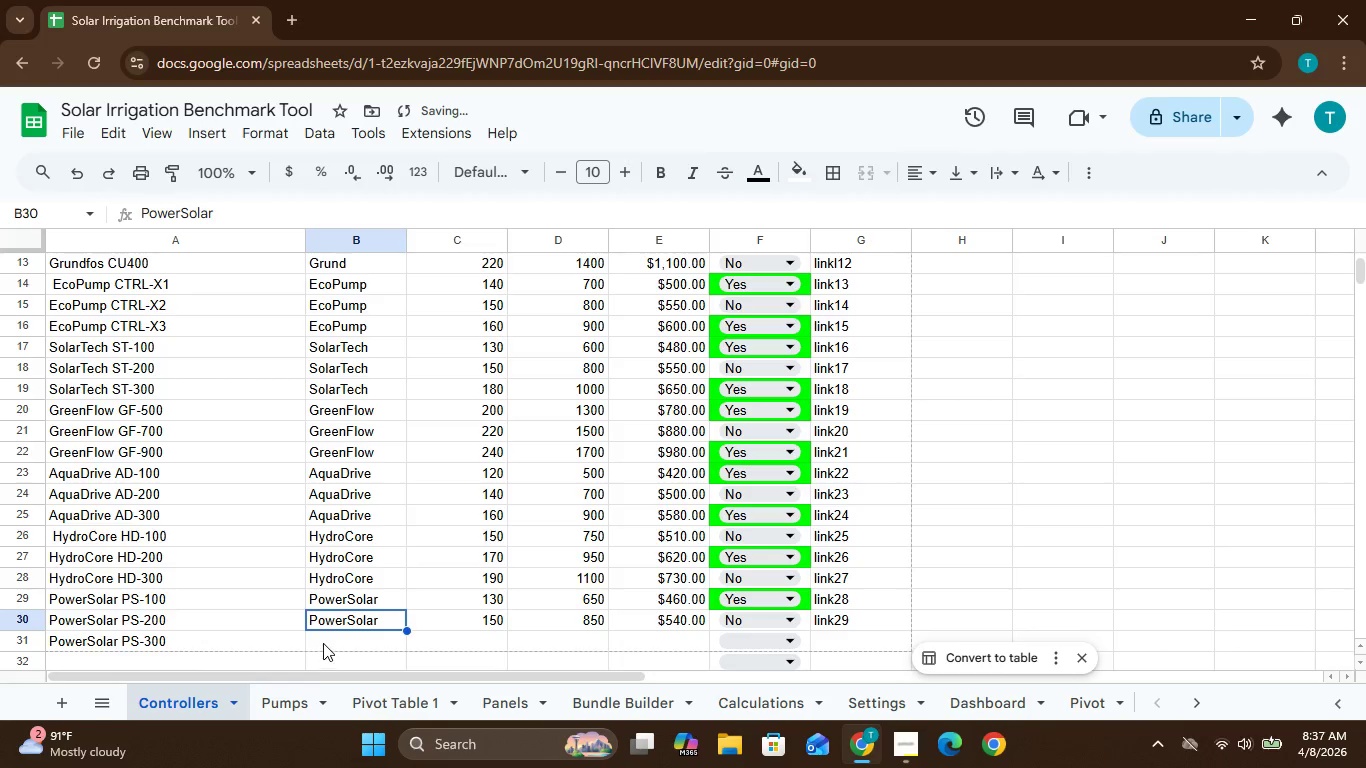 
left_click([323, 642])
 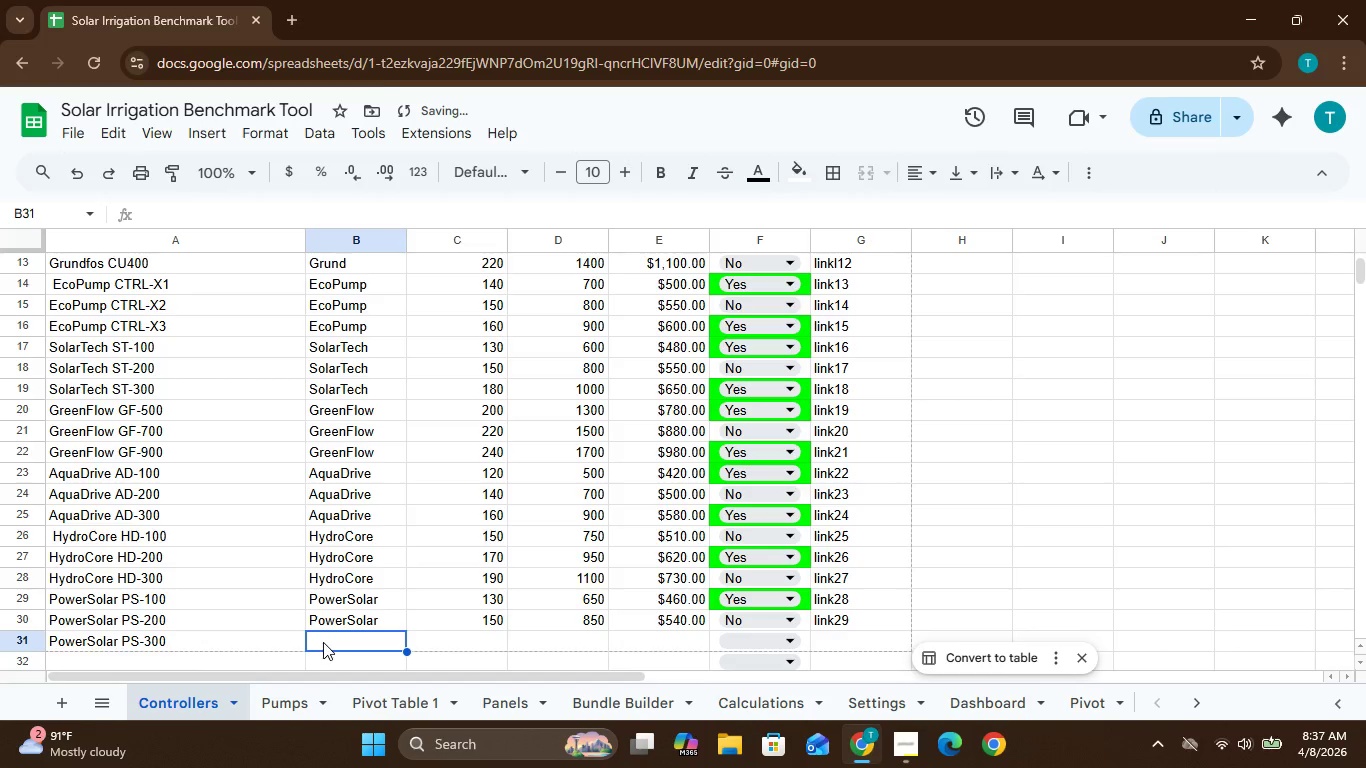 
hold_key(key=ShiftLeft, duration=0.62)
 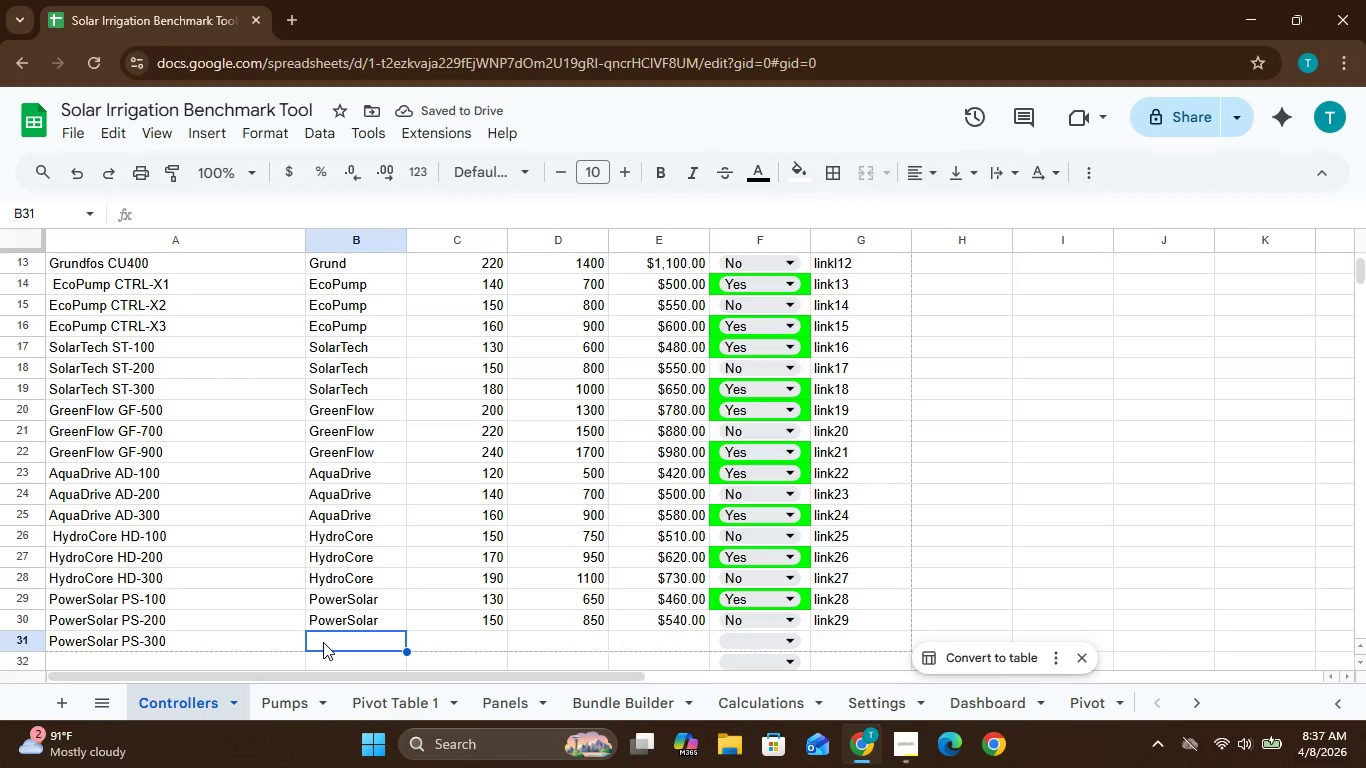 
type(po)
key(Backspace)
key(Backspace)
key(Backspace)
type(p)
key(Backspace)
key(Backspace)
type(P)
 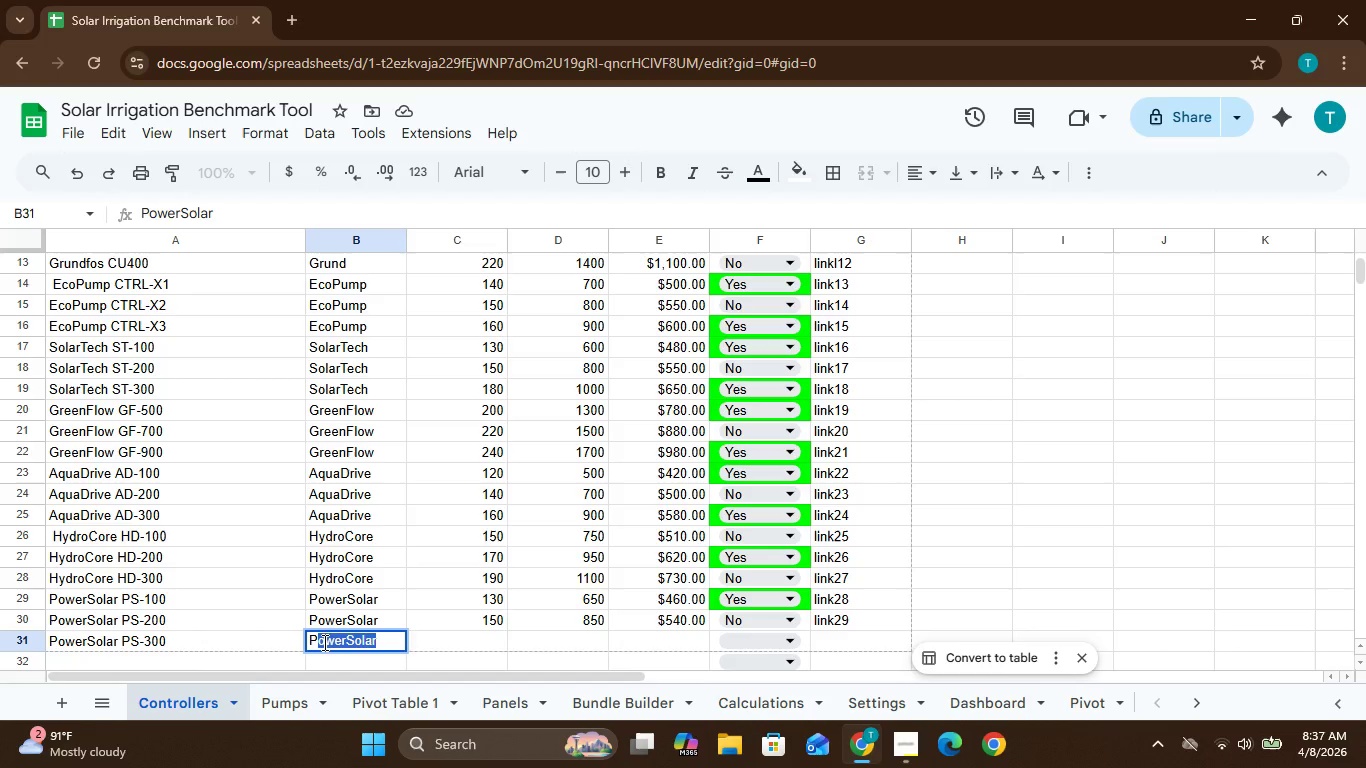 
key(Enter)
 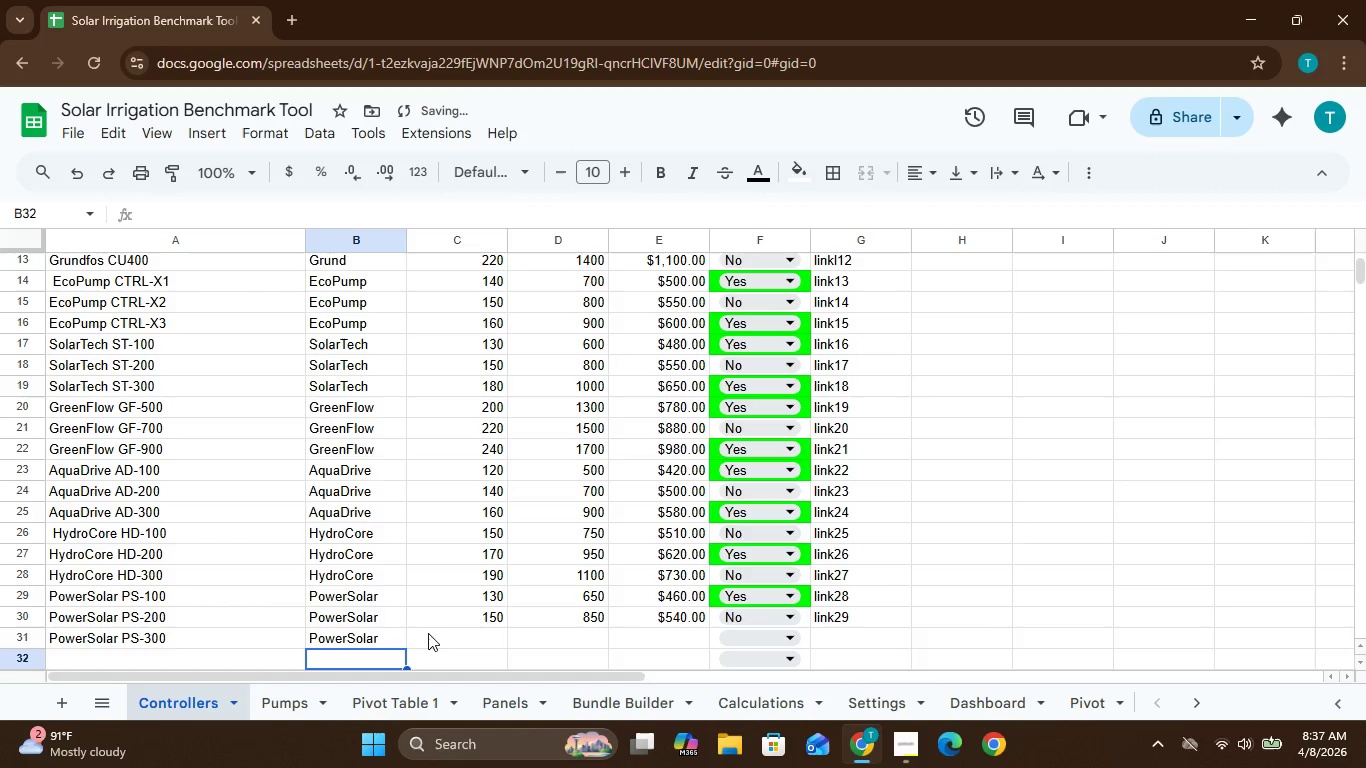 
left_click([431, 633])
 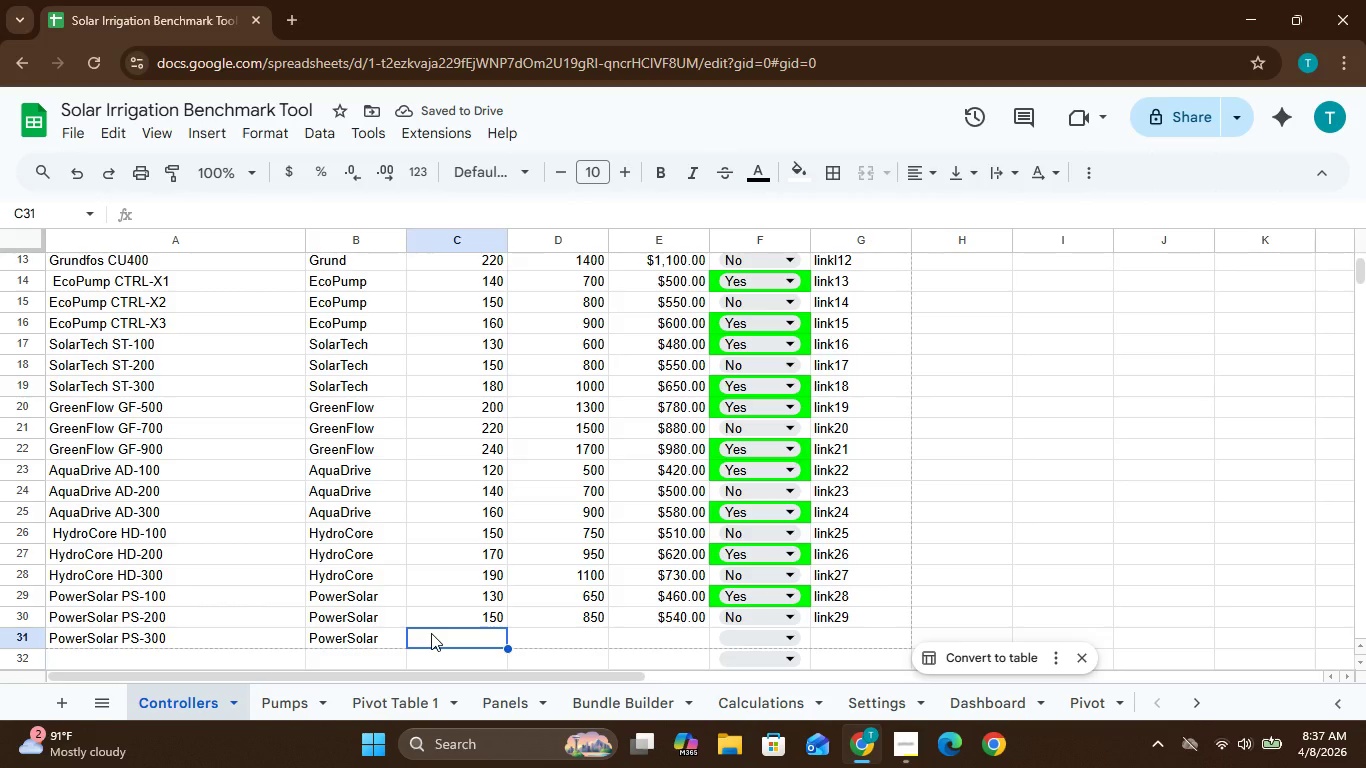 
type(170)
 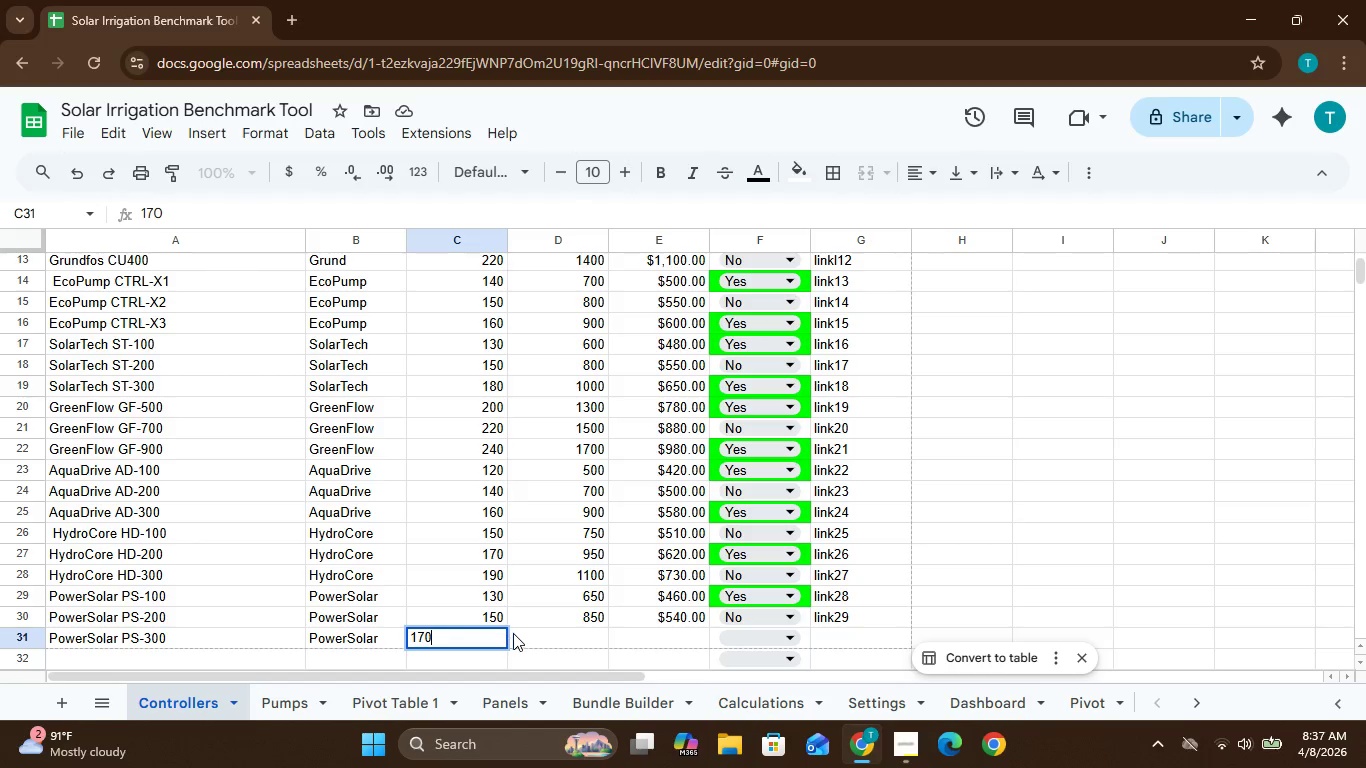 
left_click([521, 633])
 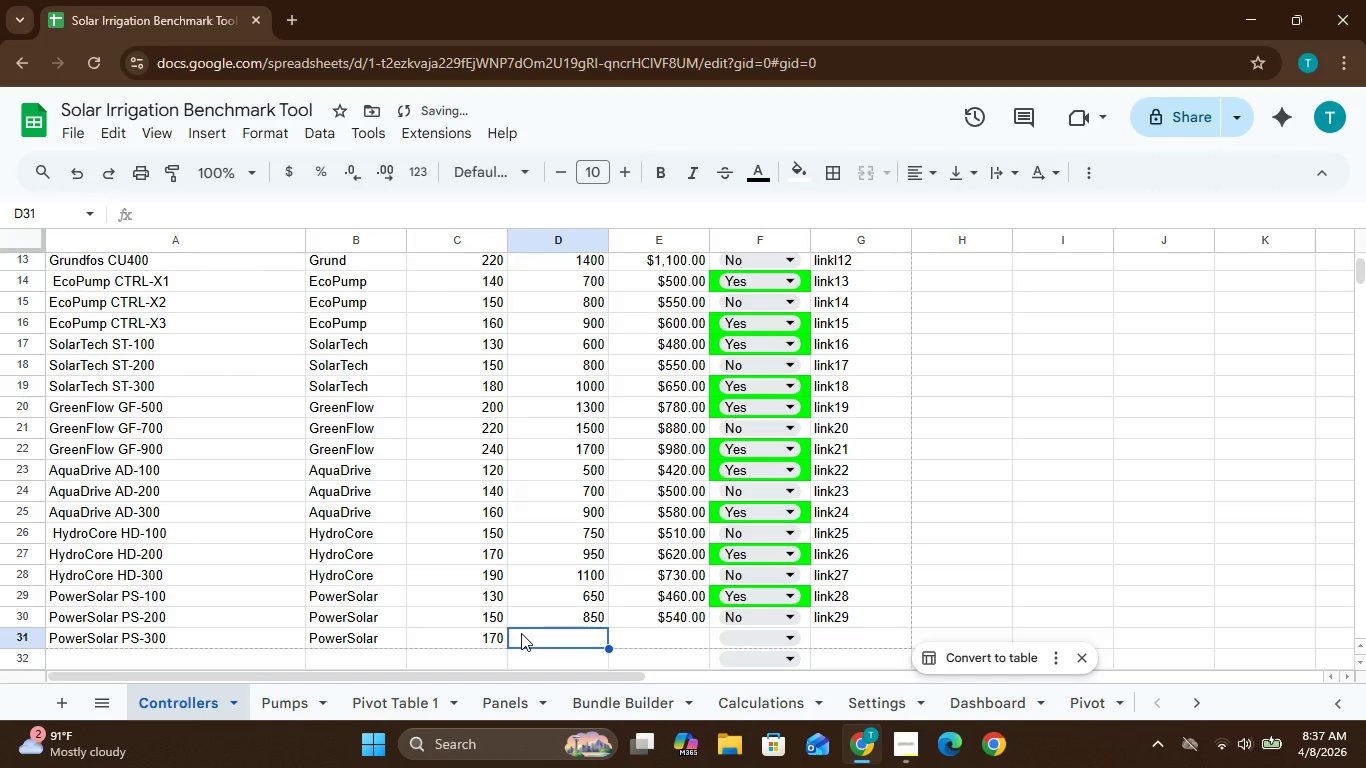 
type(1050)
 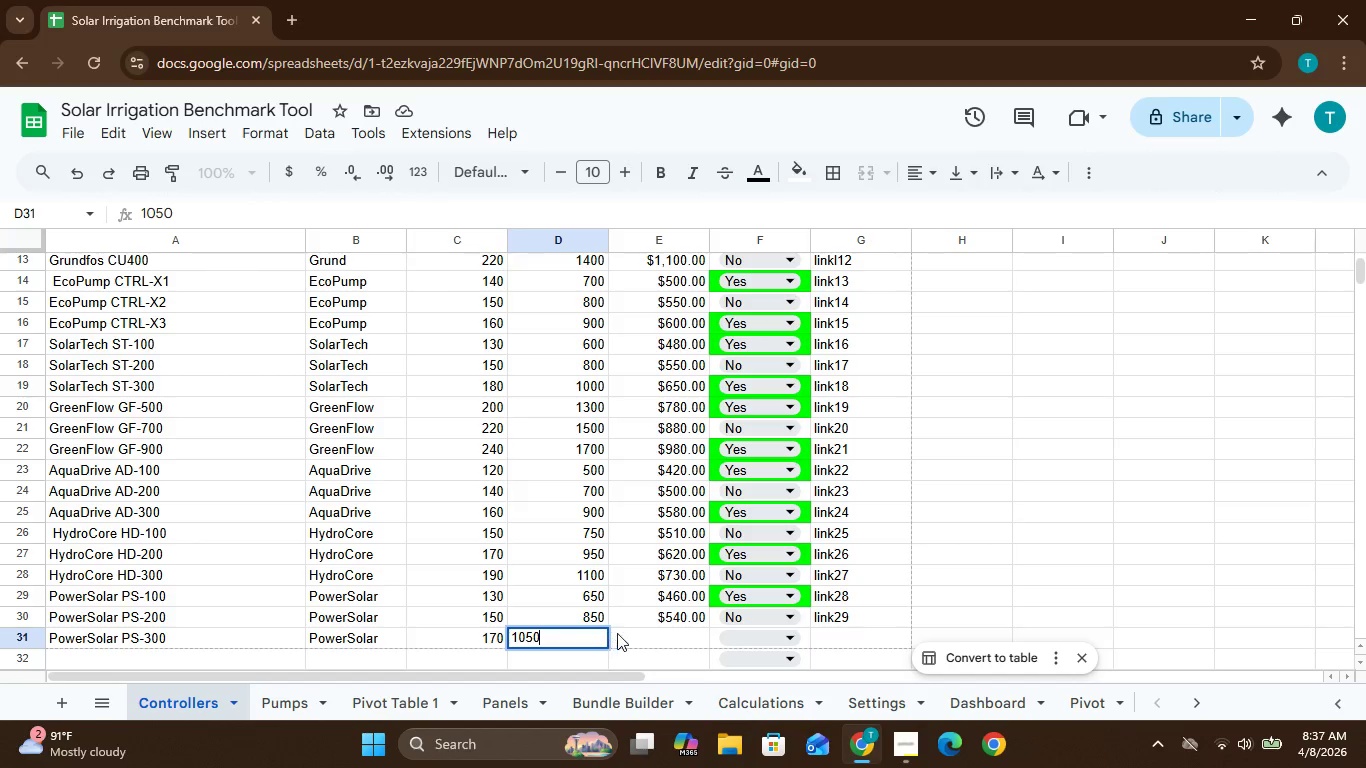 
left_click([626, 633])
 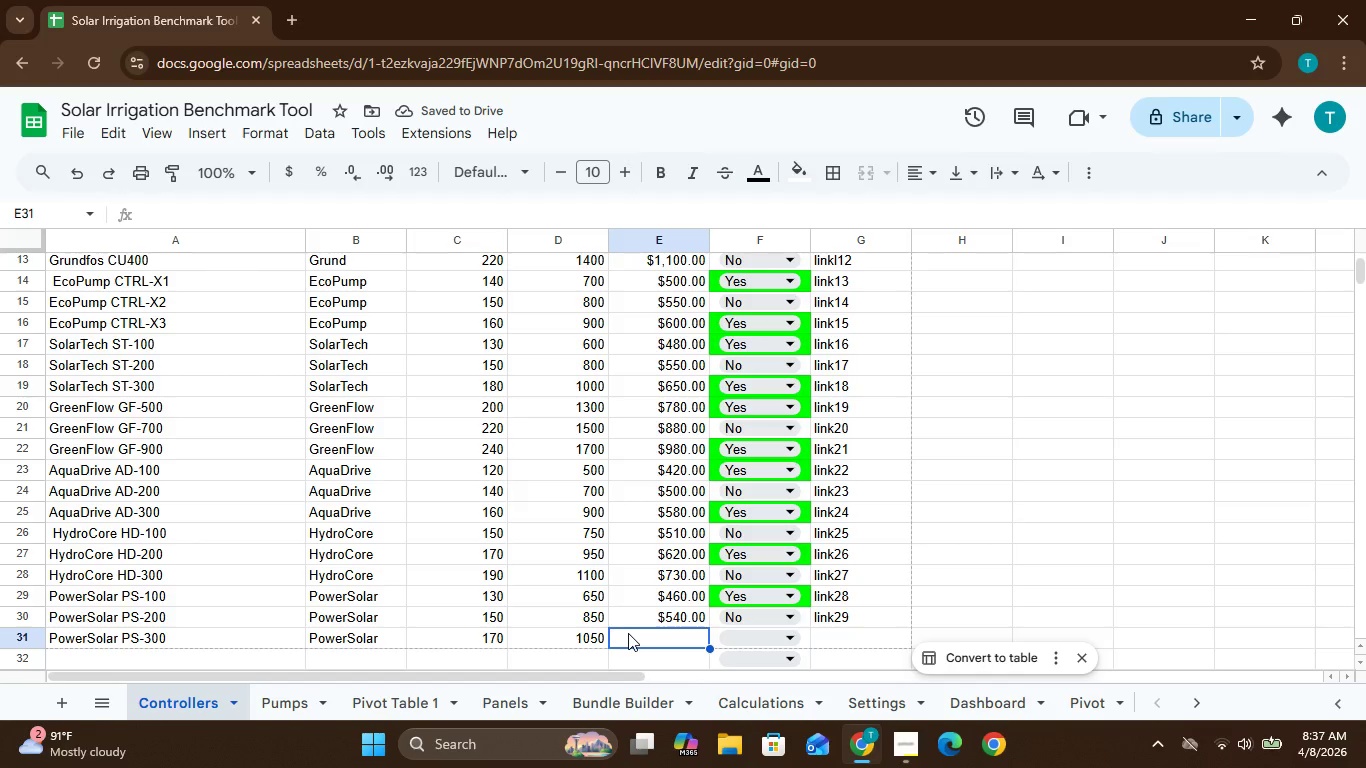 
wait(5.66)
 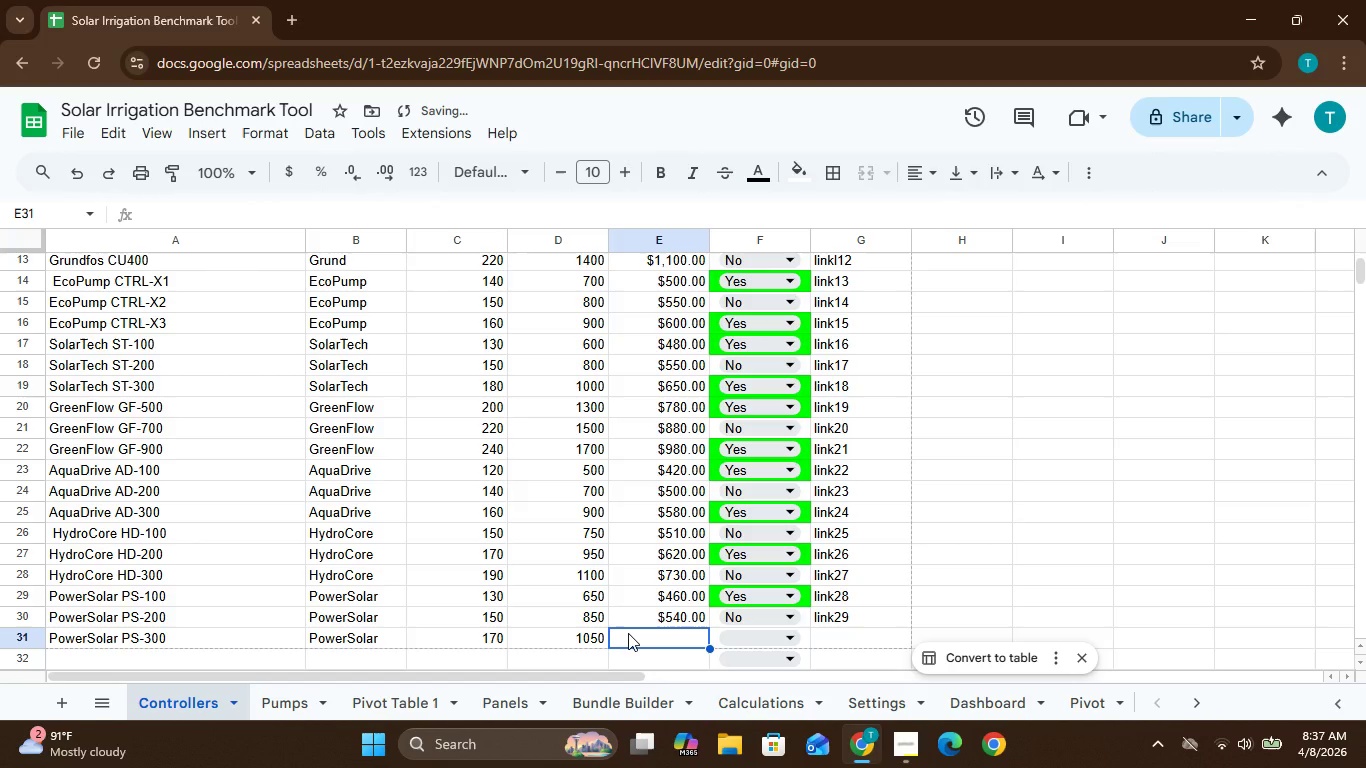 
type(620)
 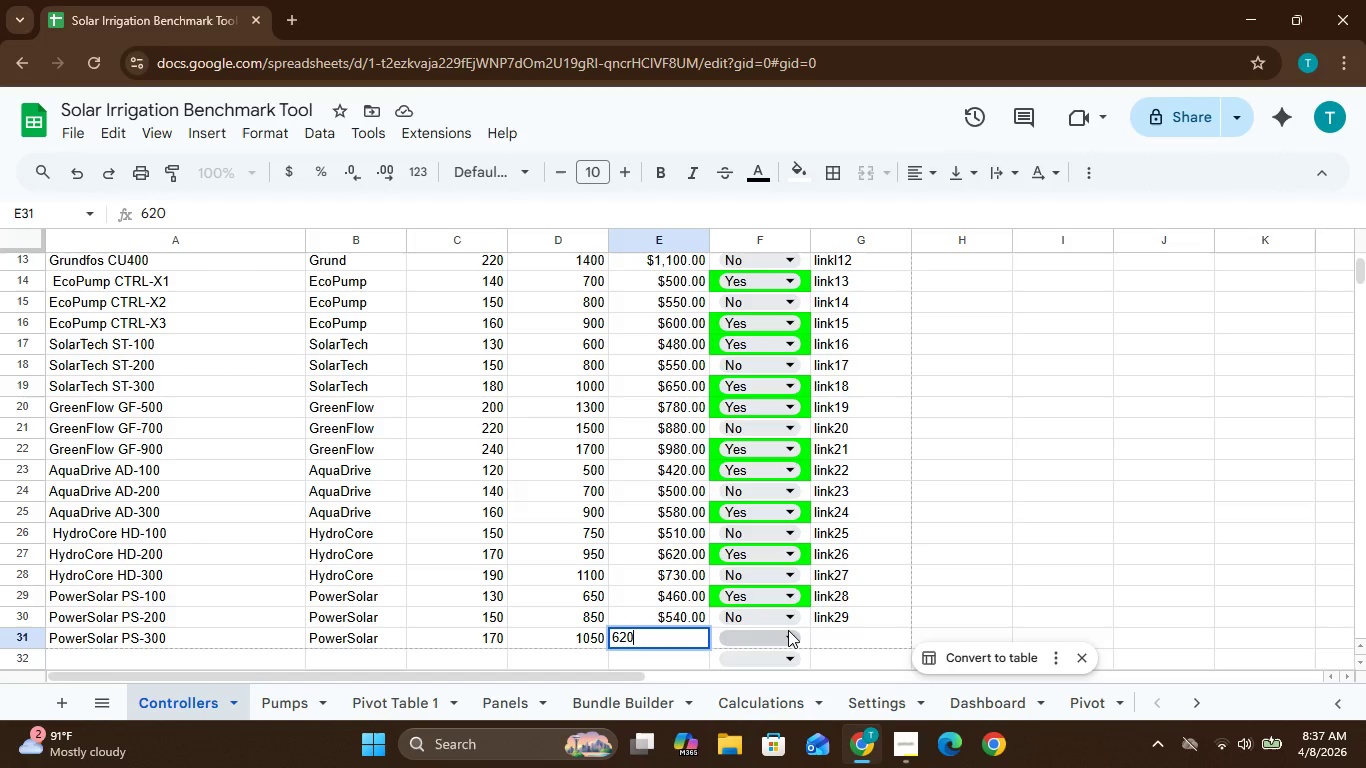 
left_click([790, 638])
 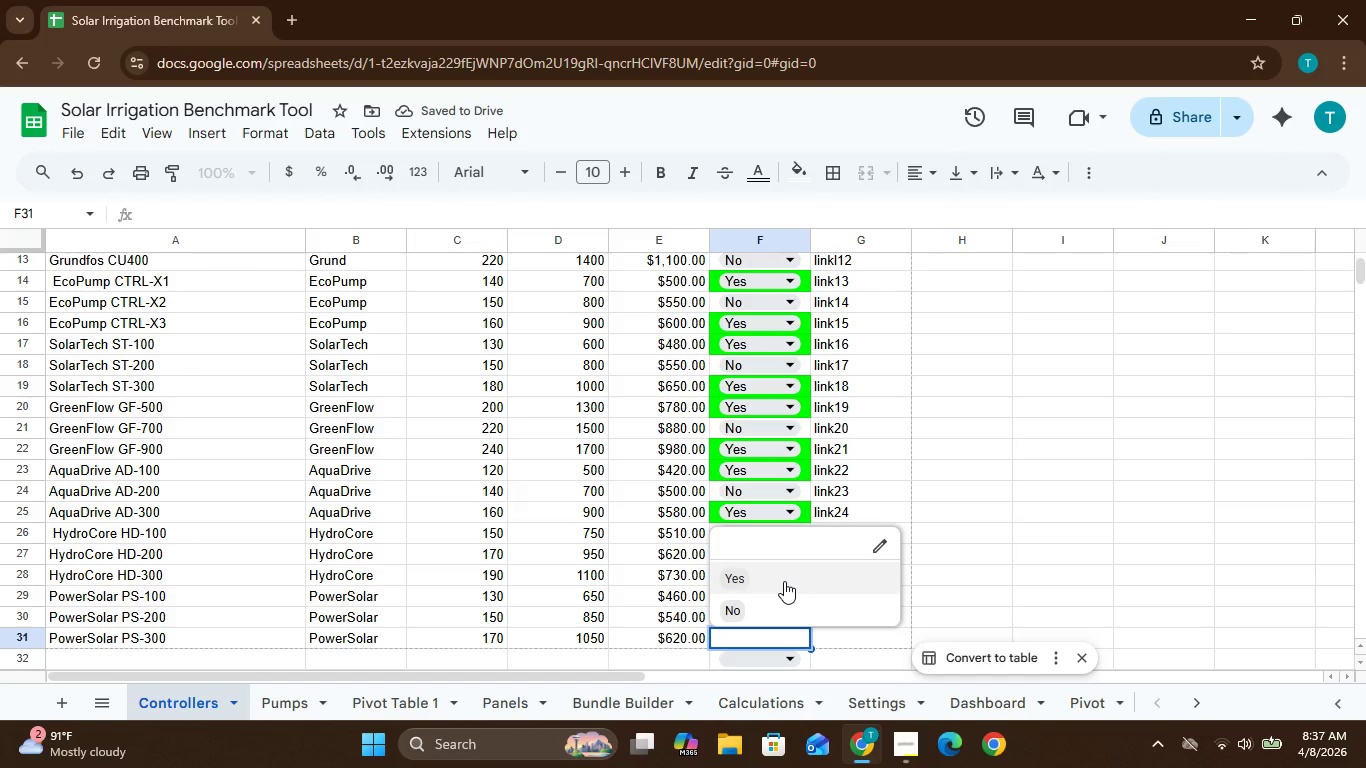 
left_click([784, 581])
 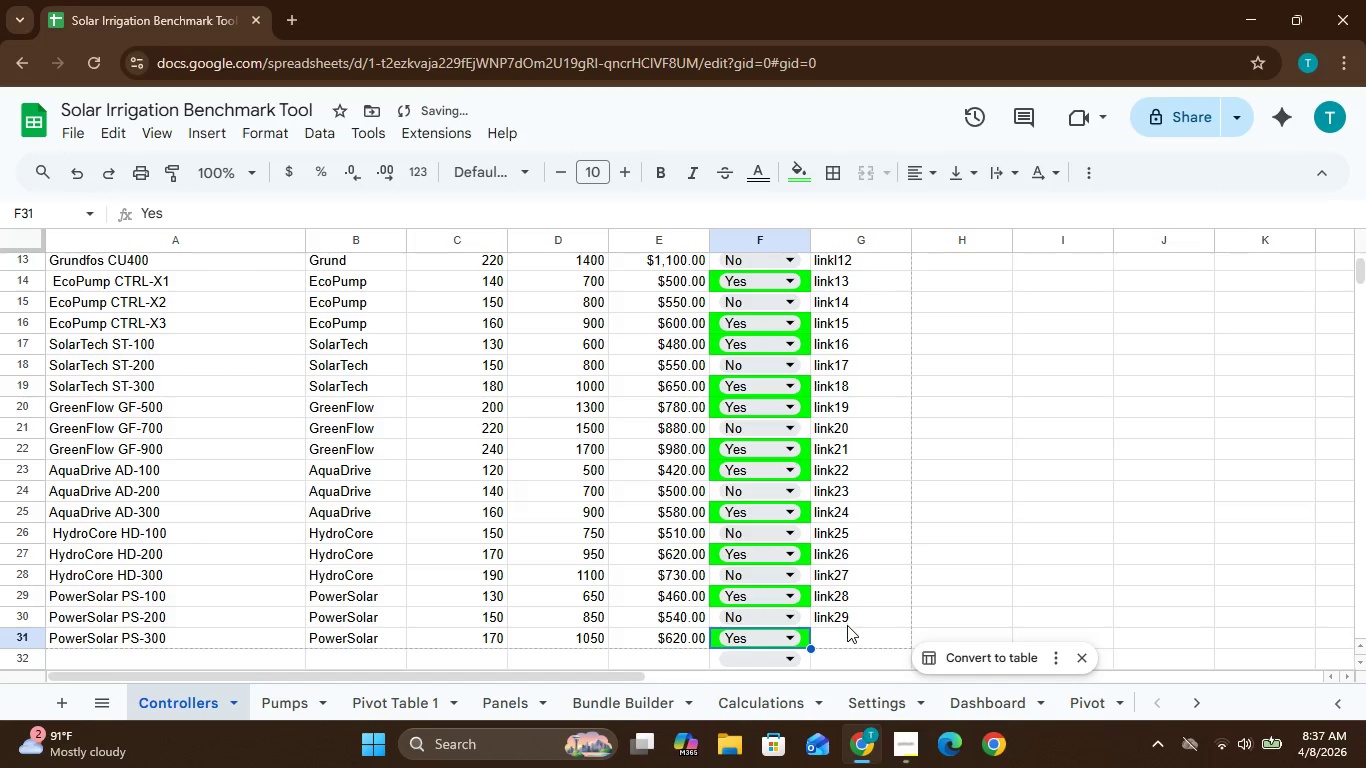 
left_click([846, 630])
 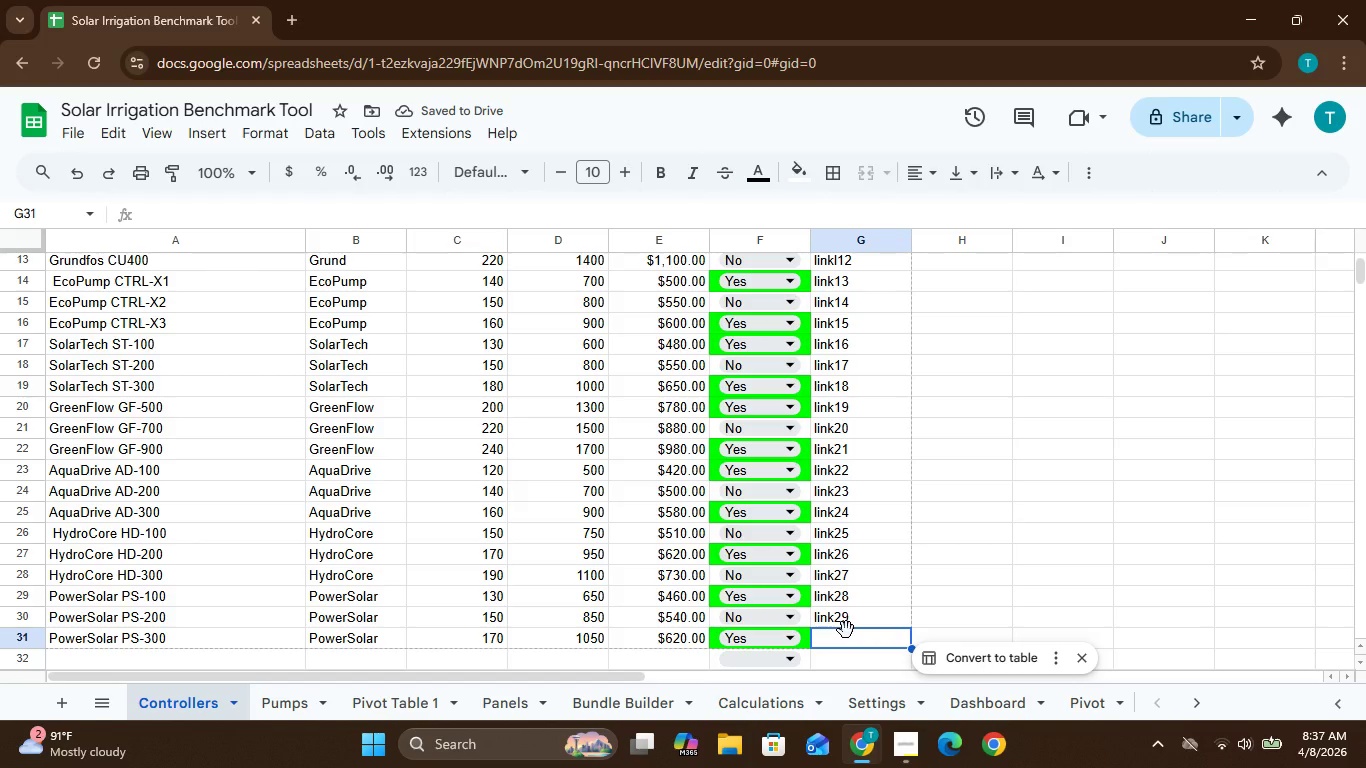 
type(link30)
 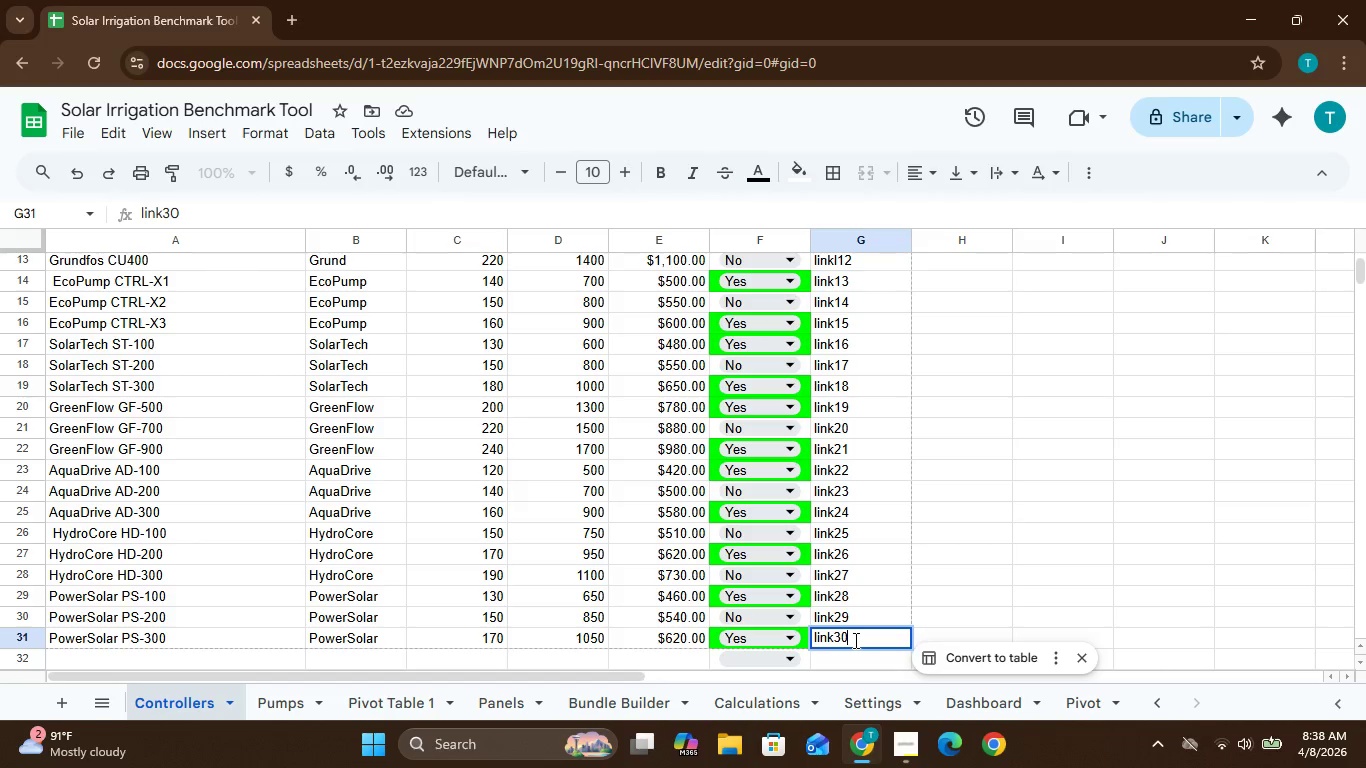 
wait(5.83)
 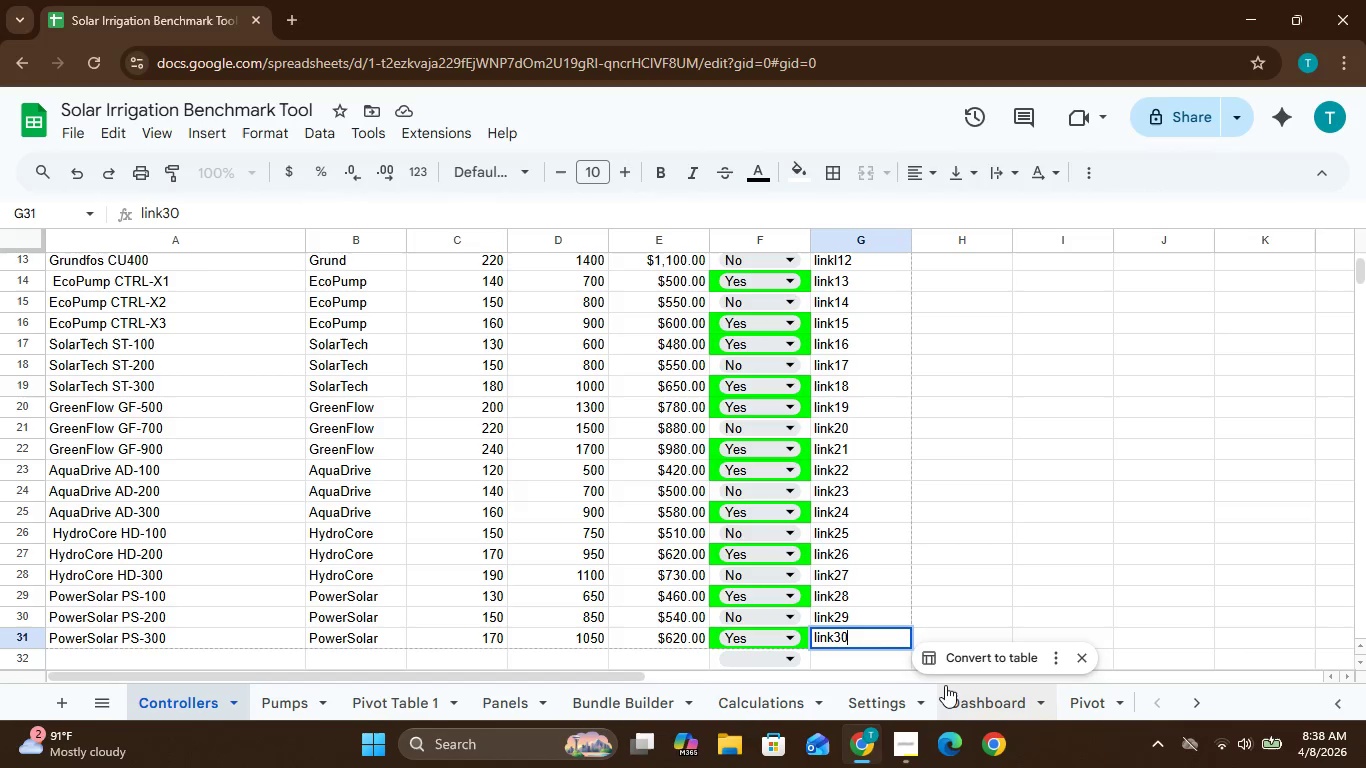 
right_click([854, 640])
 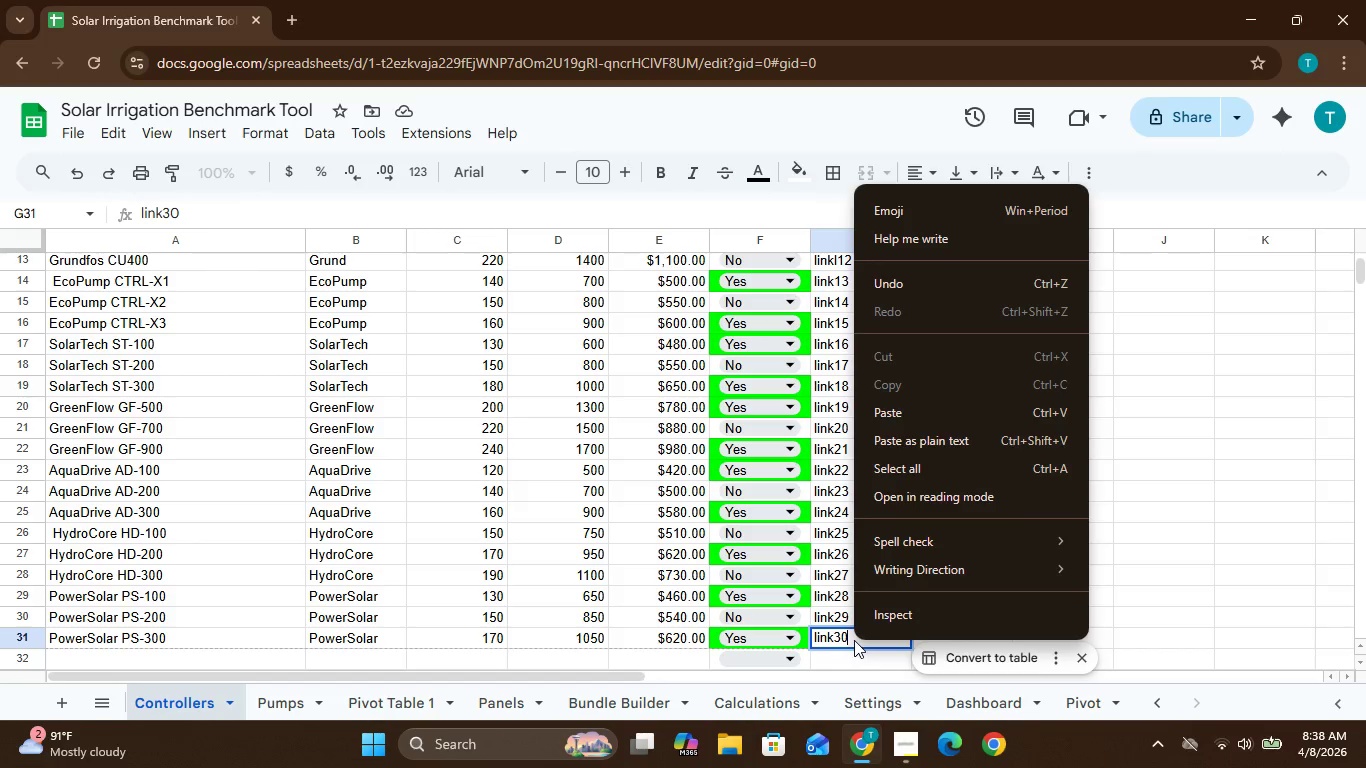 